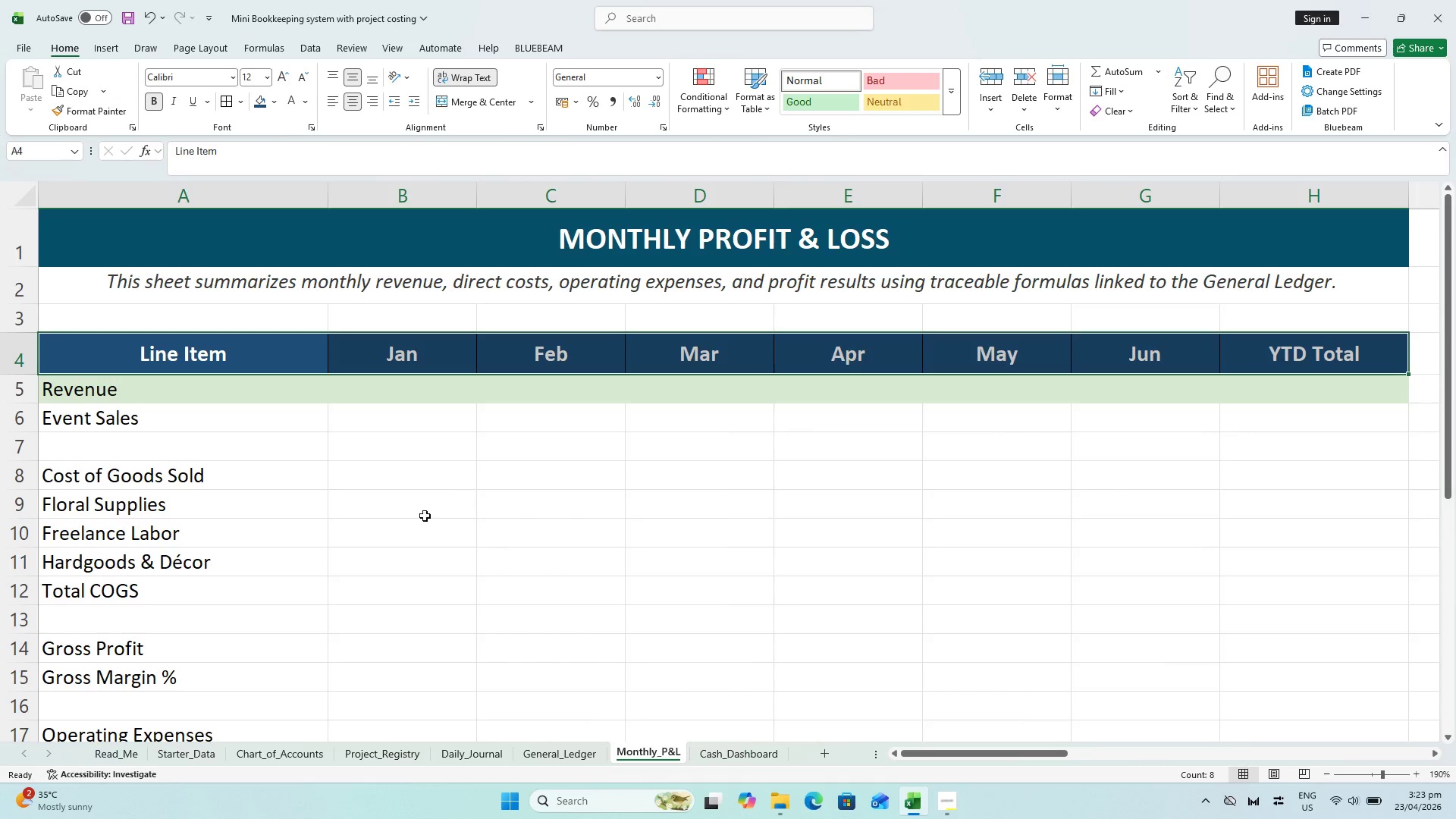 
key(Control+Z)
 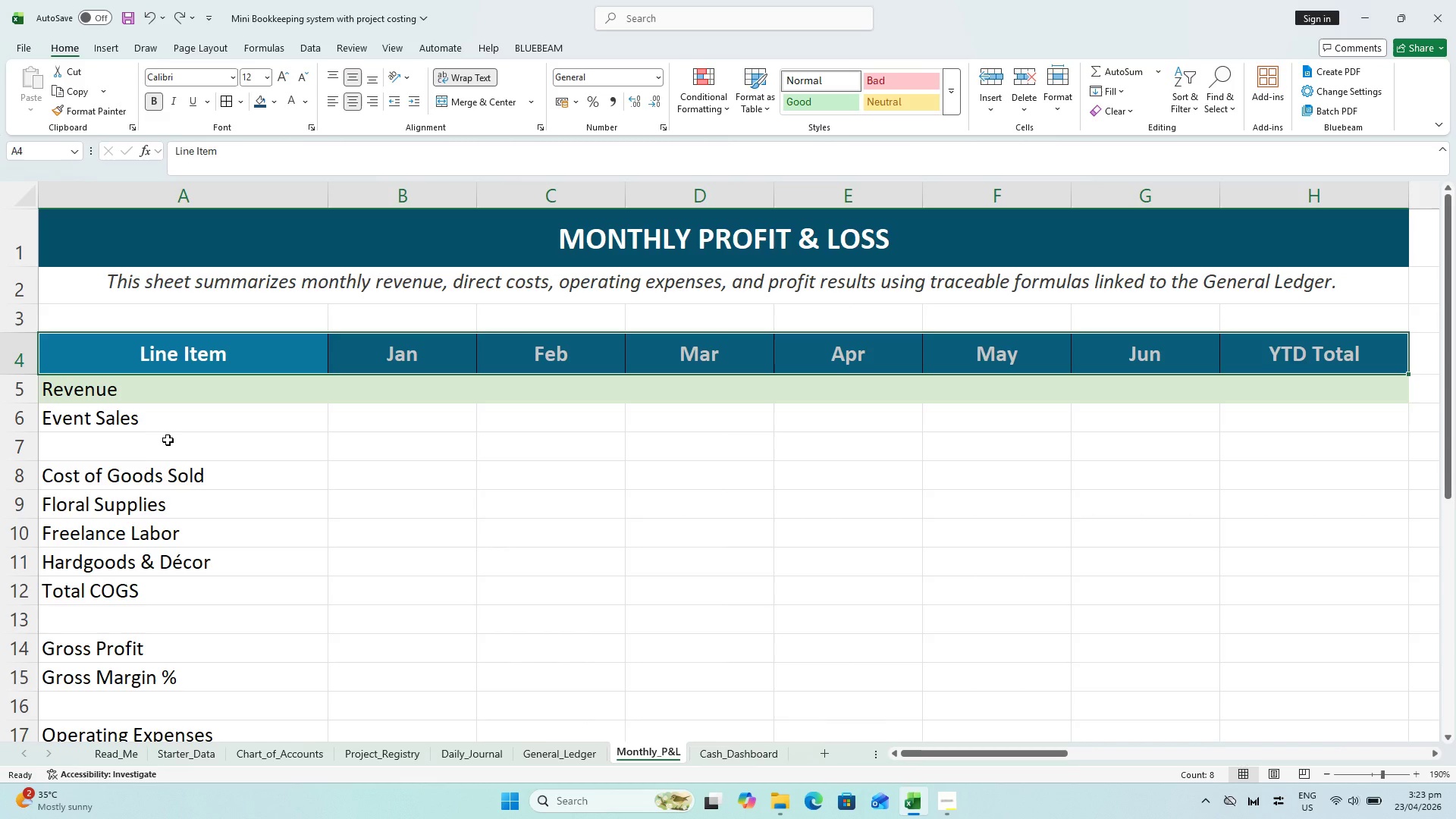 
left_click([112, 463])
 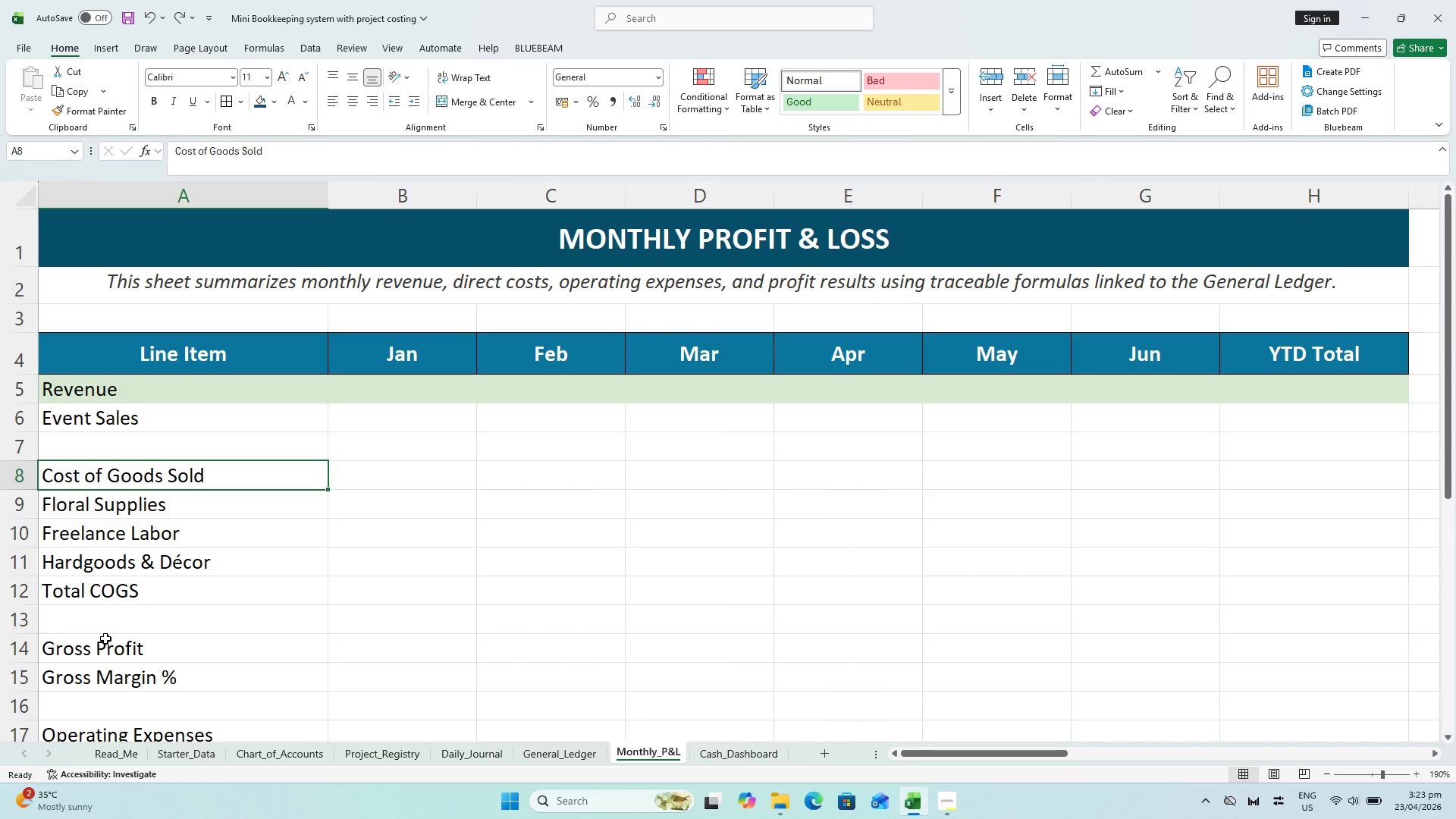 
wait(9.2)
 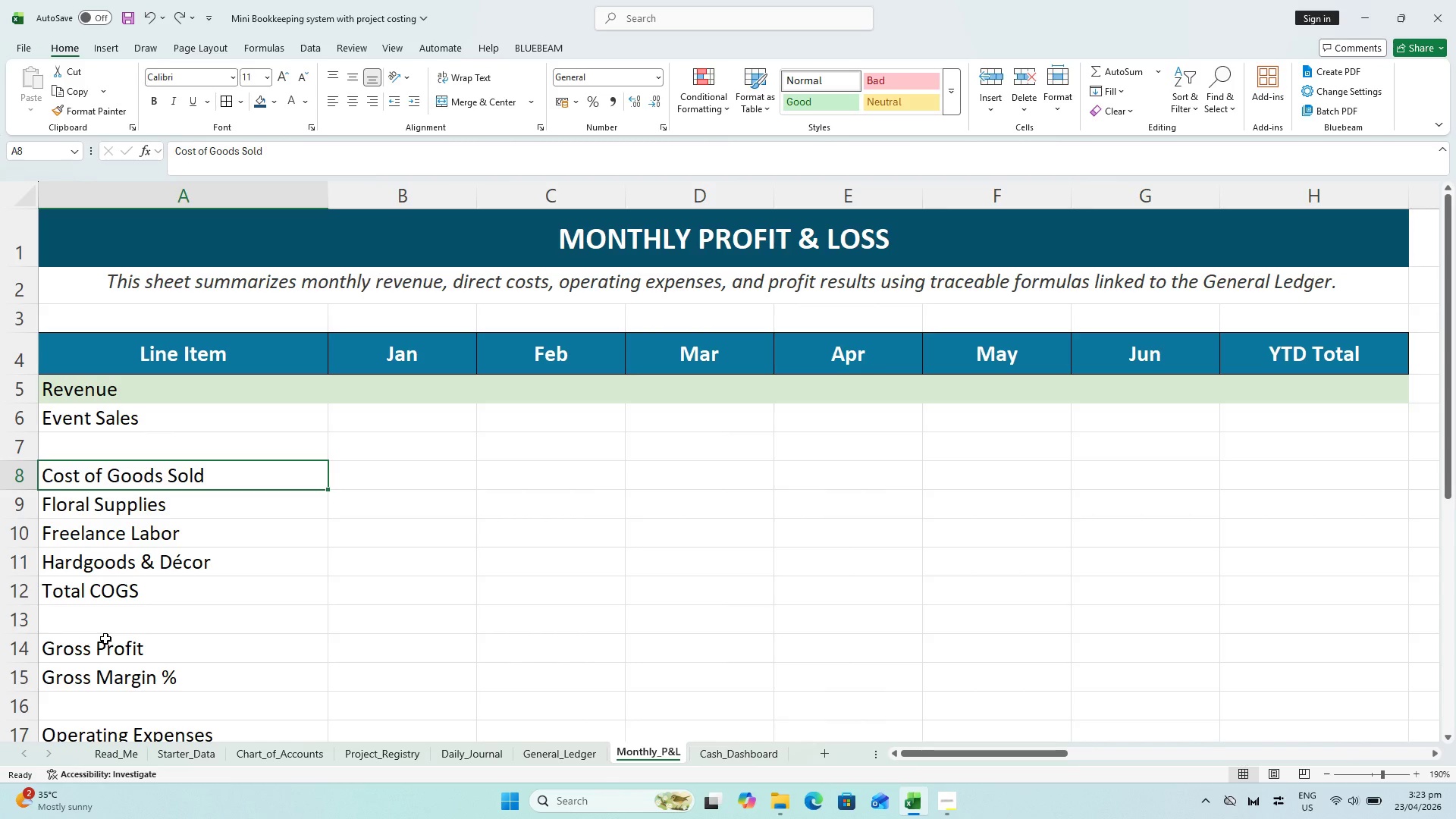 
left_click_drag(start_coordinate=[97, 391], to_coordinate=[1341, 391])
 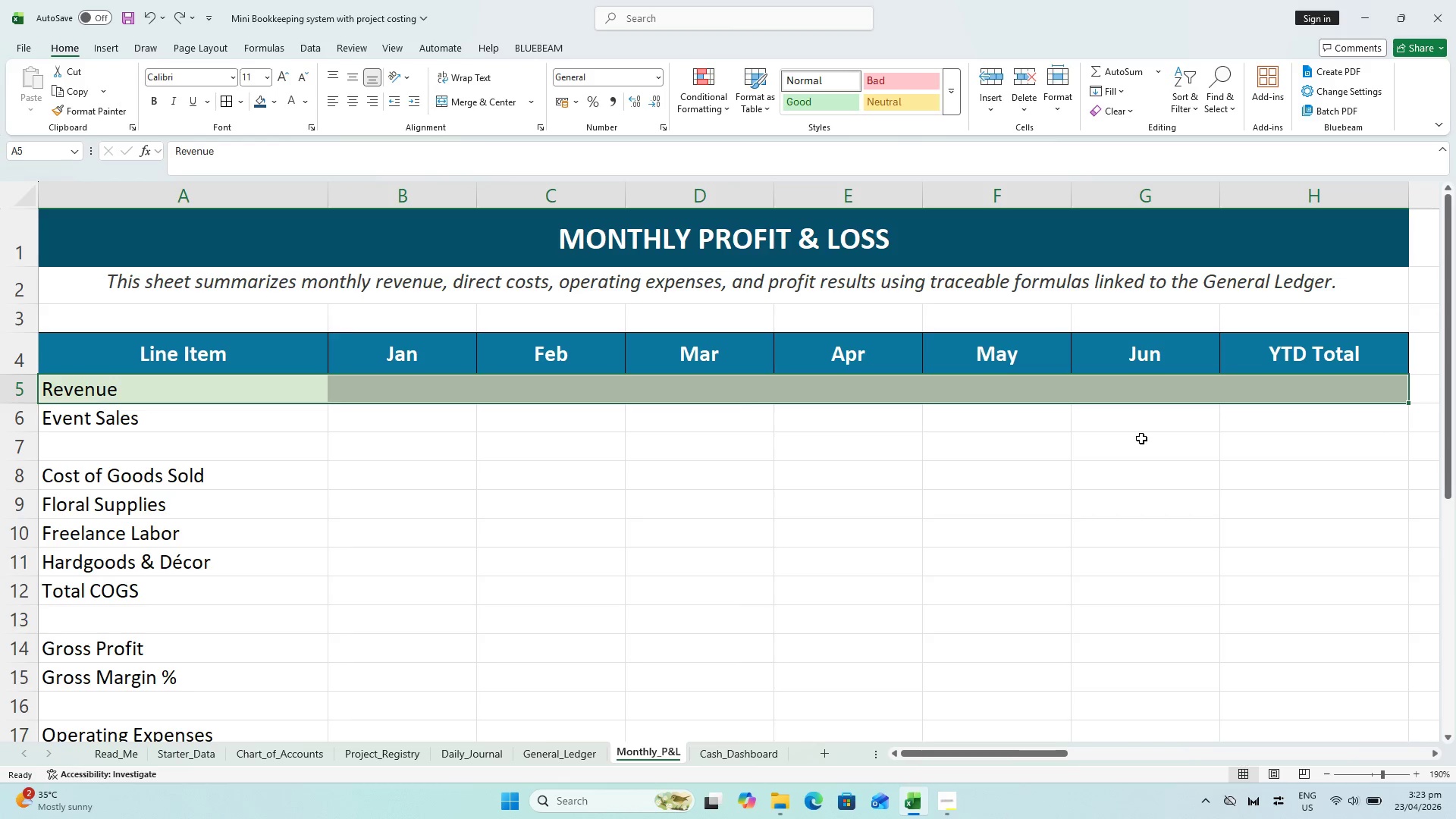 
key(Control+Shift+ShiftLeft)
 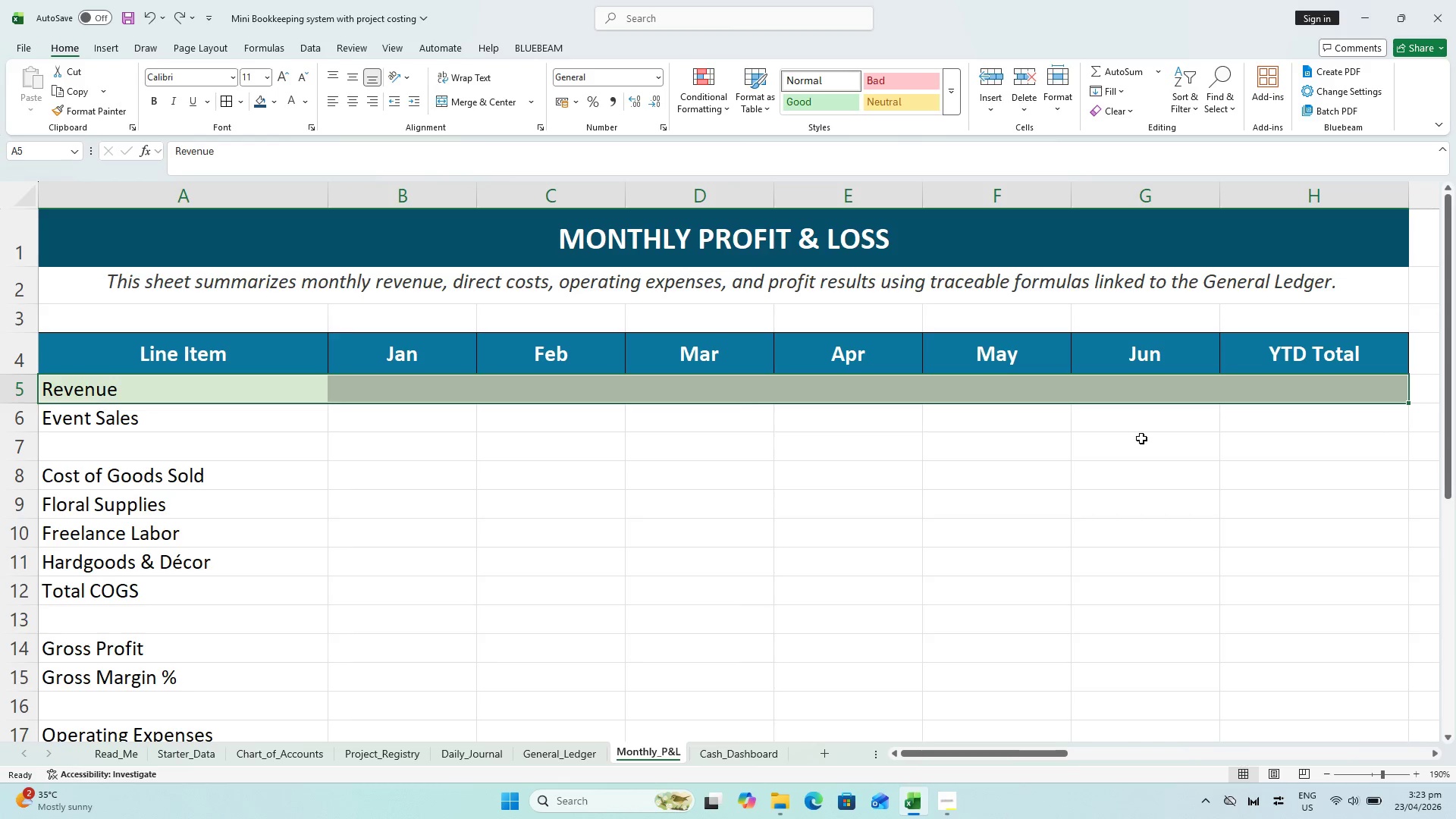 
key(Control+C)
 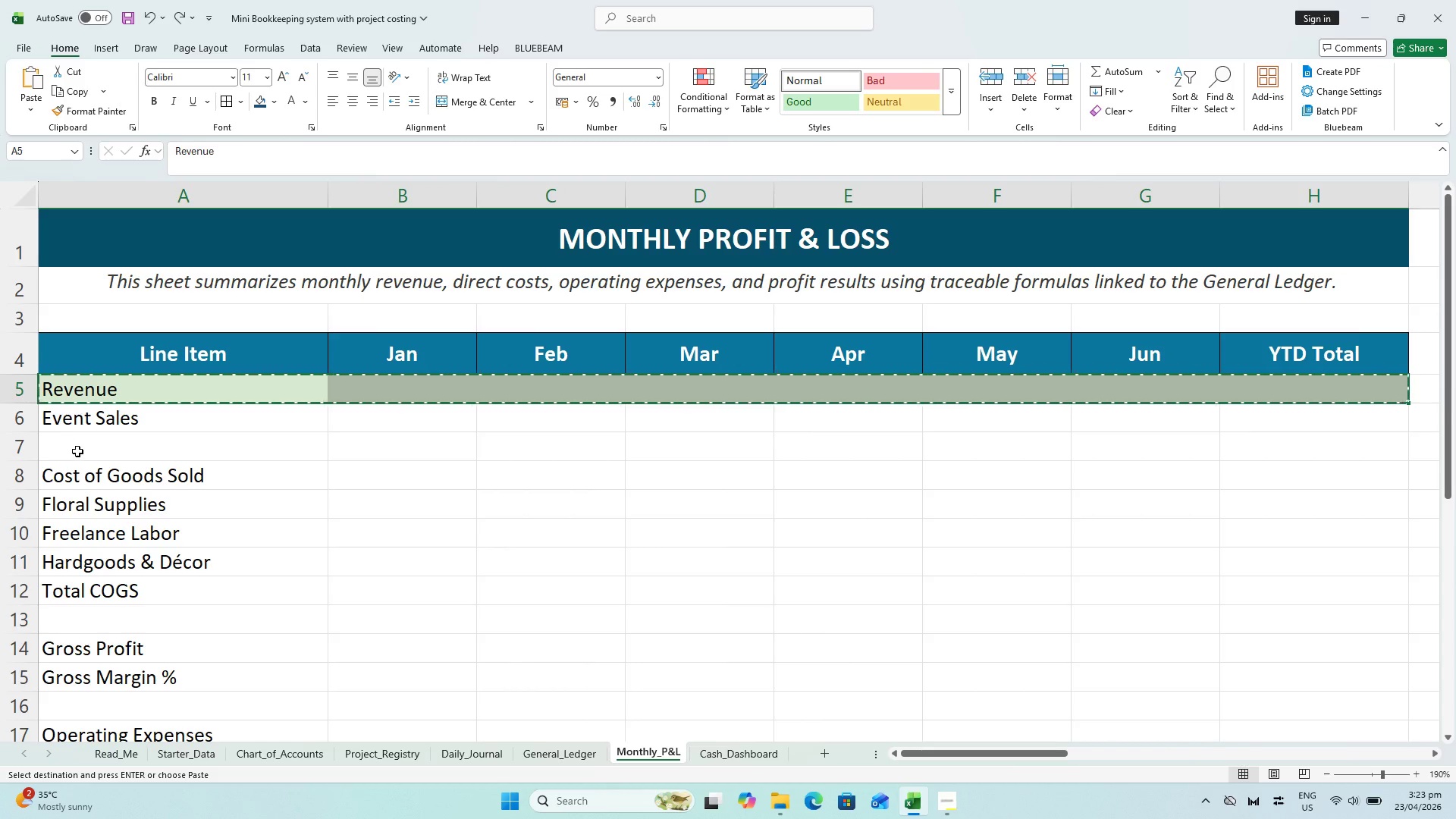 
left_click([100, 475])
 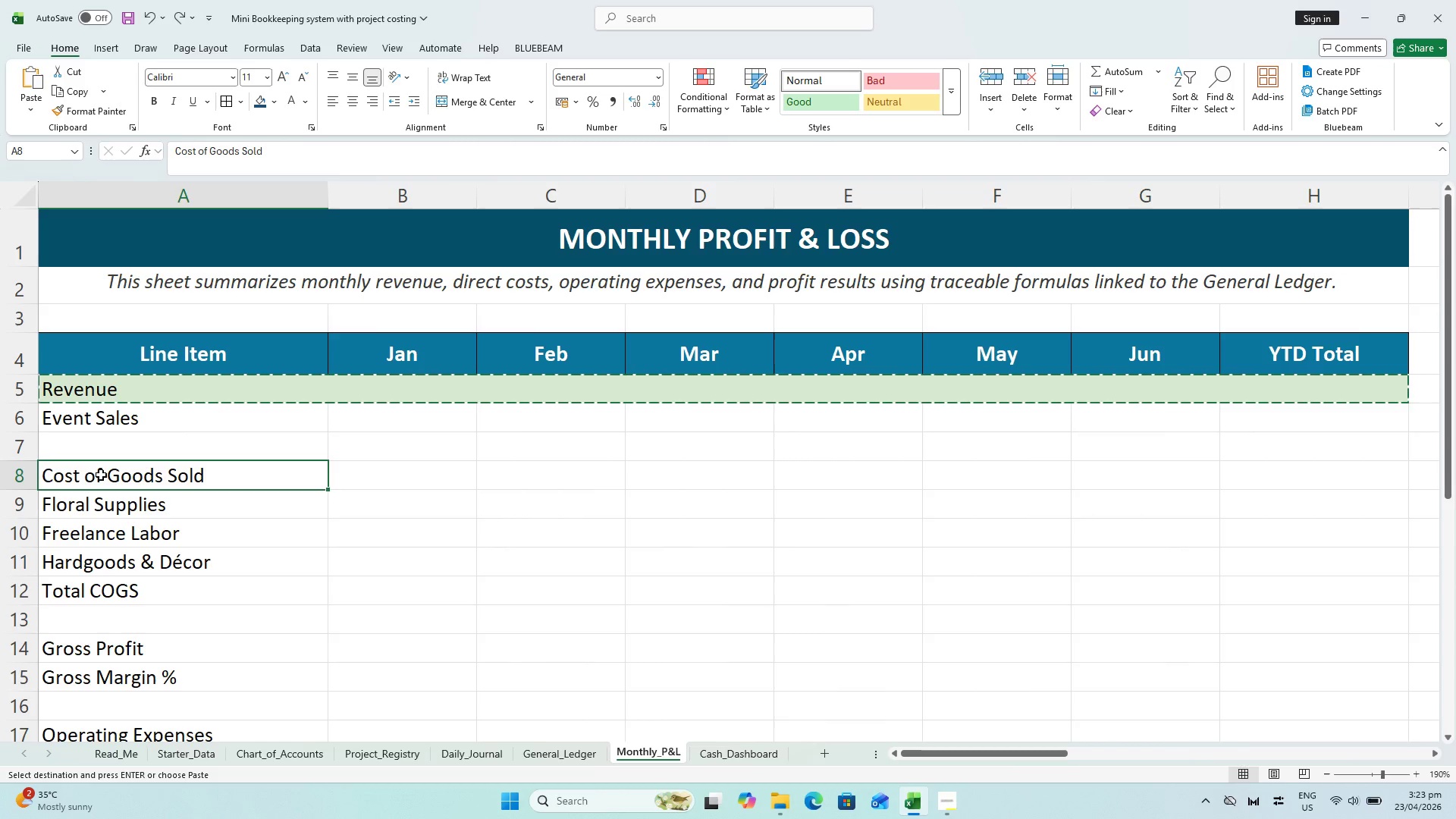 
key(Alt+Control+V)
 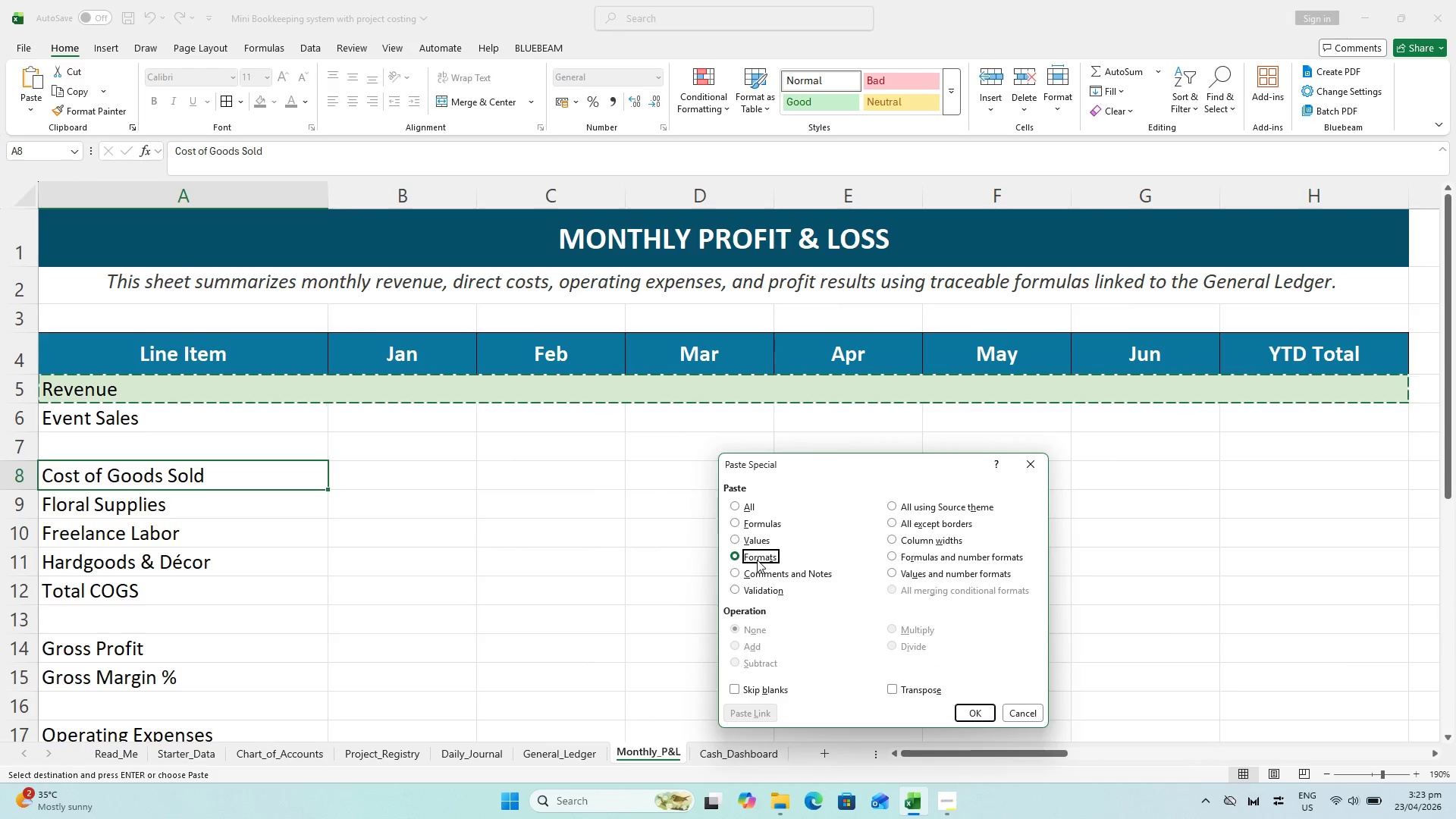 
left_click([974, 707])
 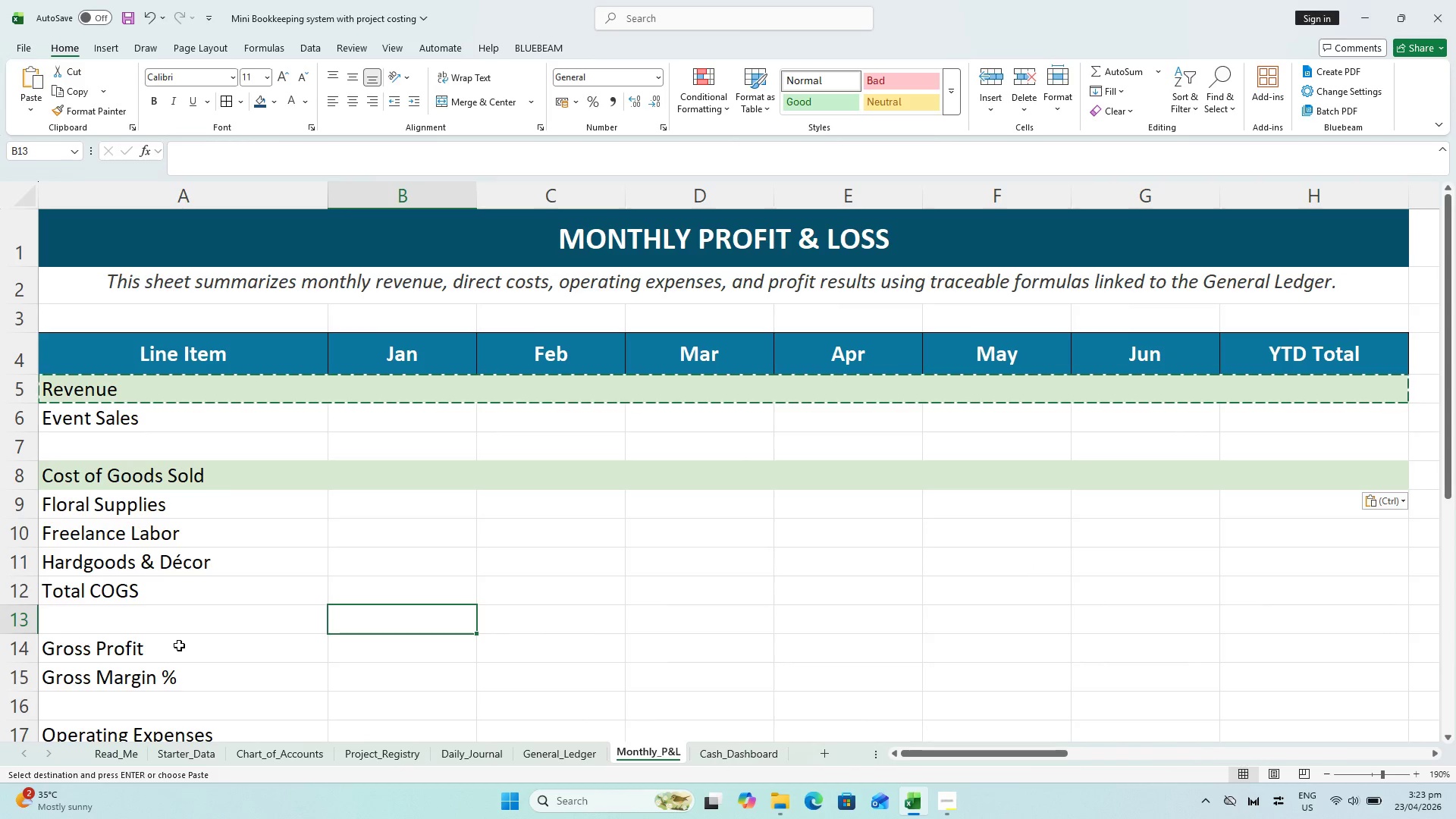 
key(Control+S)
 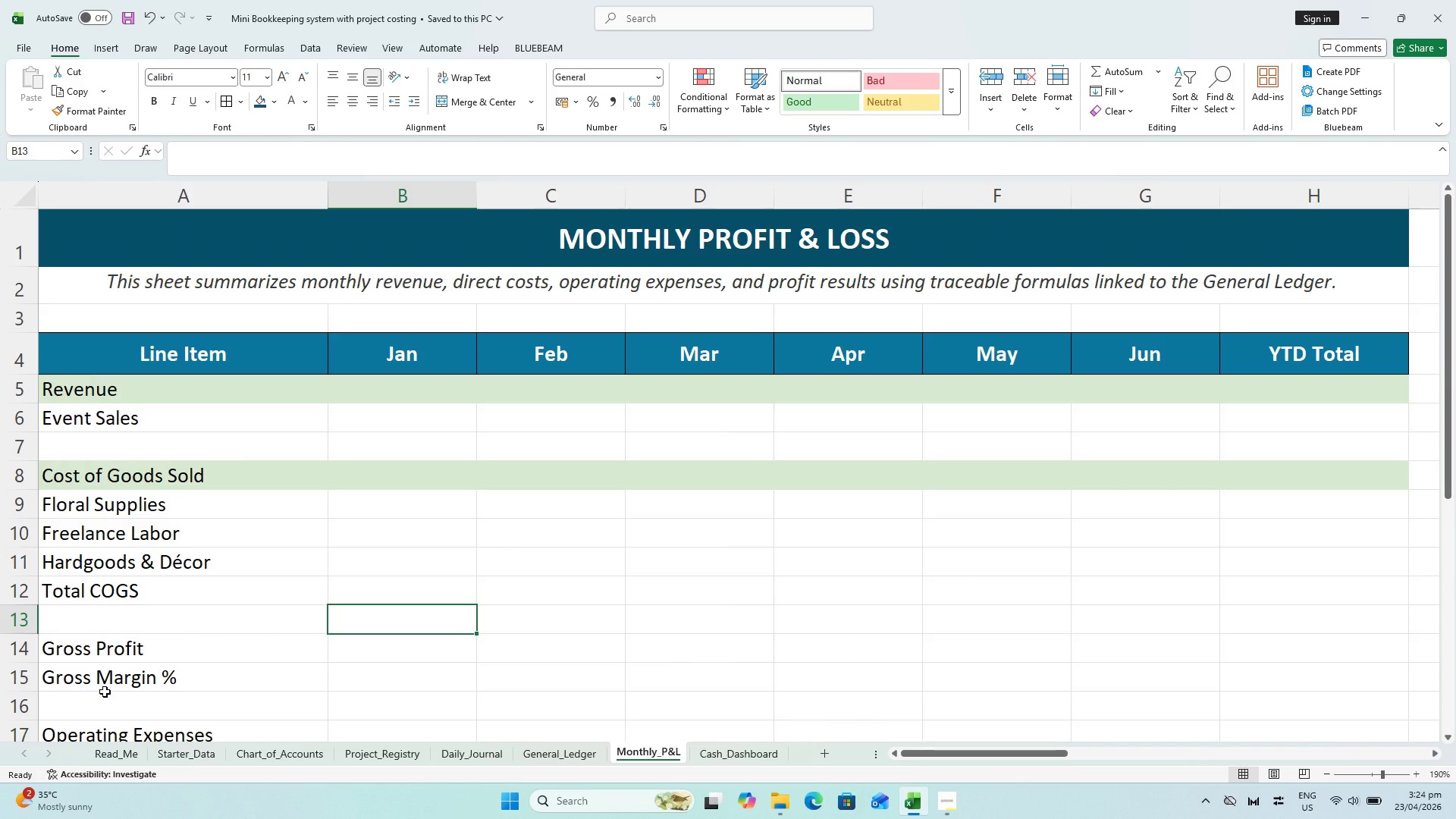 
wait(12.98)
 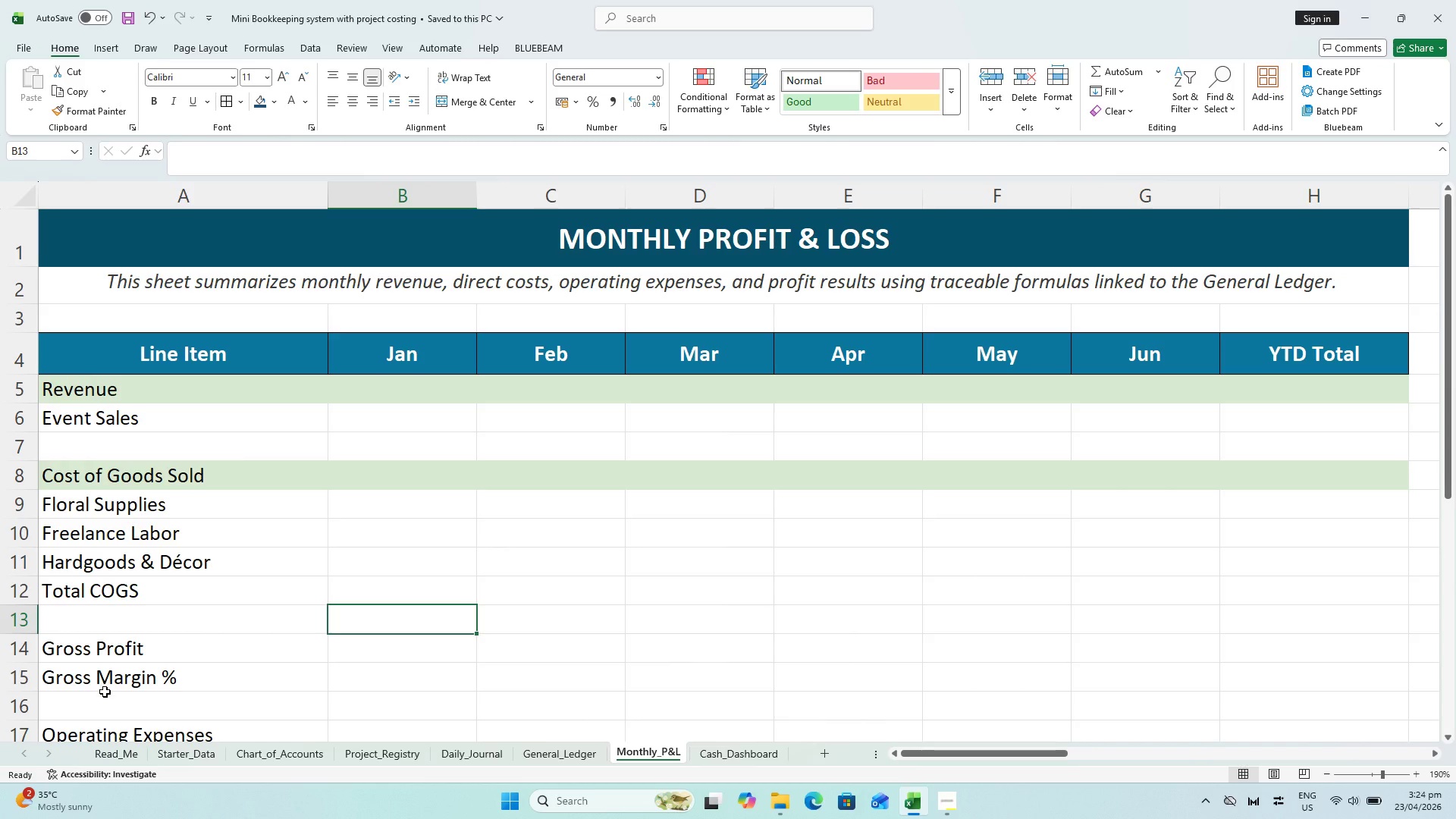 
mouse_move([58, 802])
 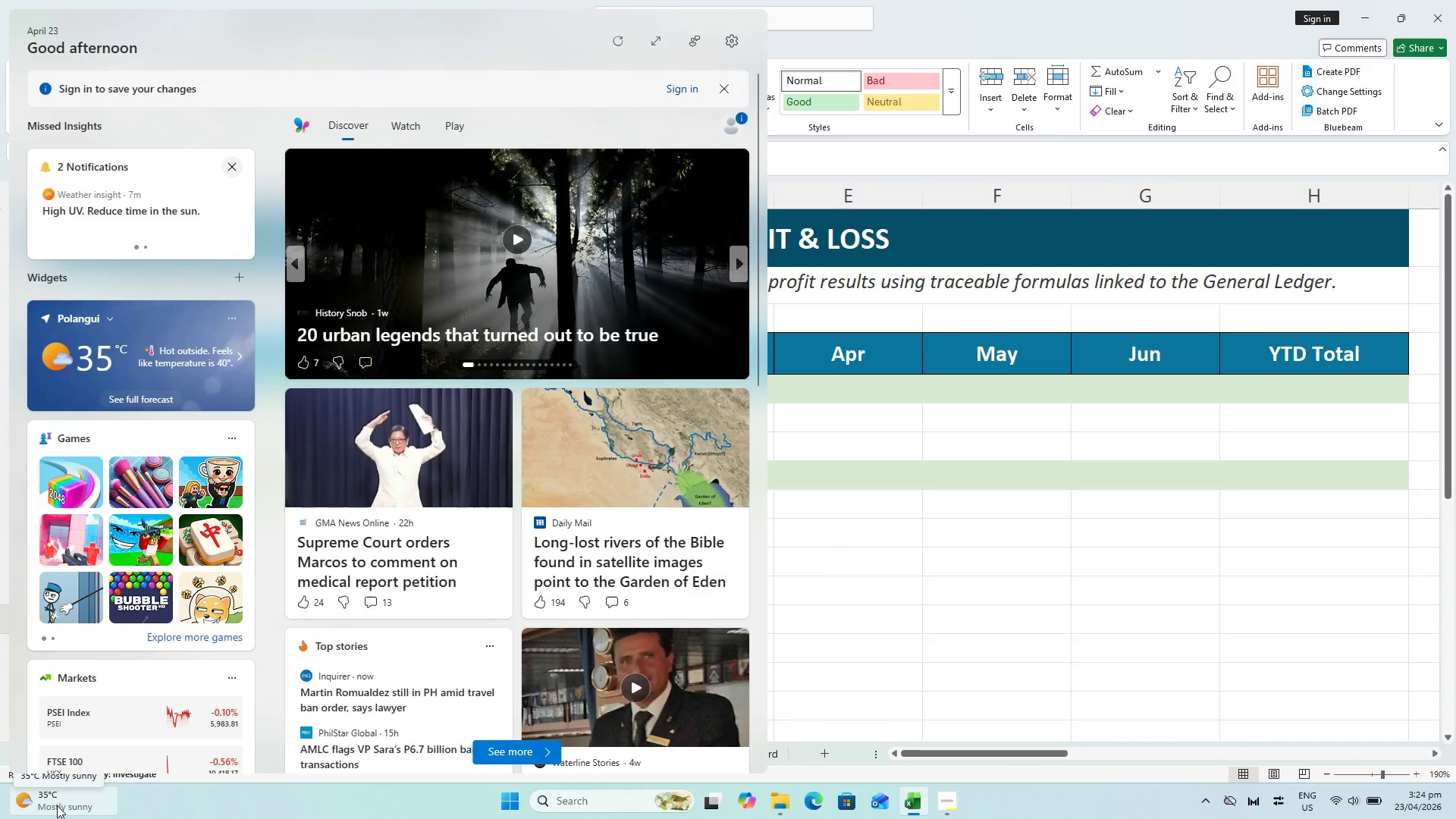 
mouse_move([42, 633])
 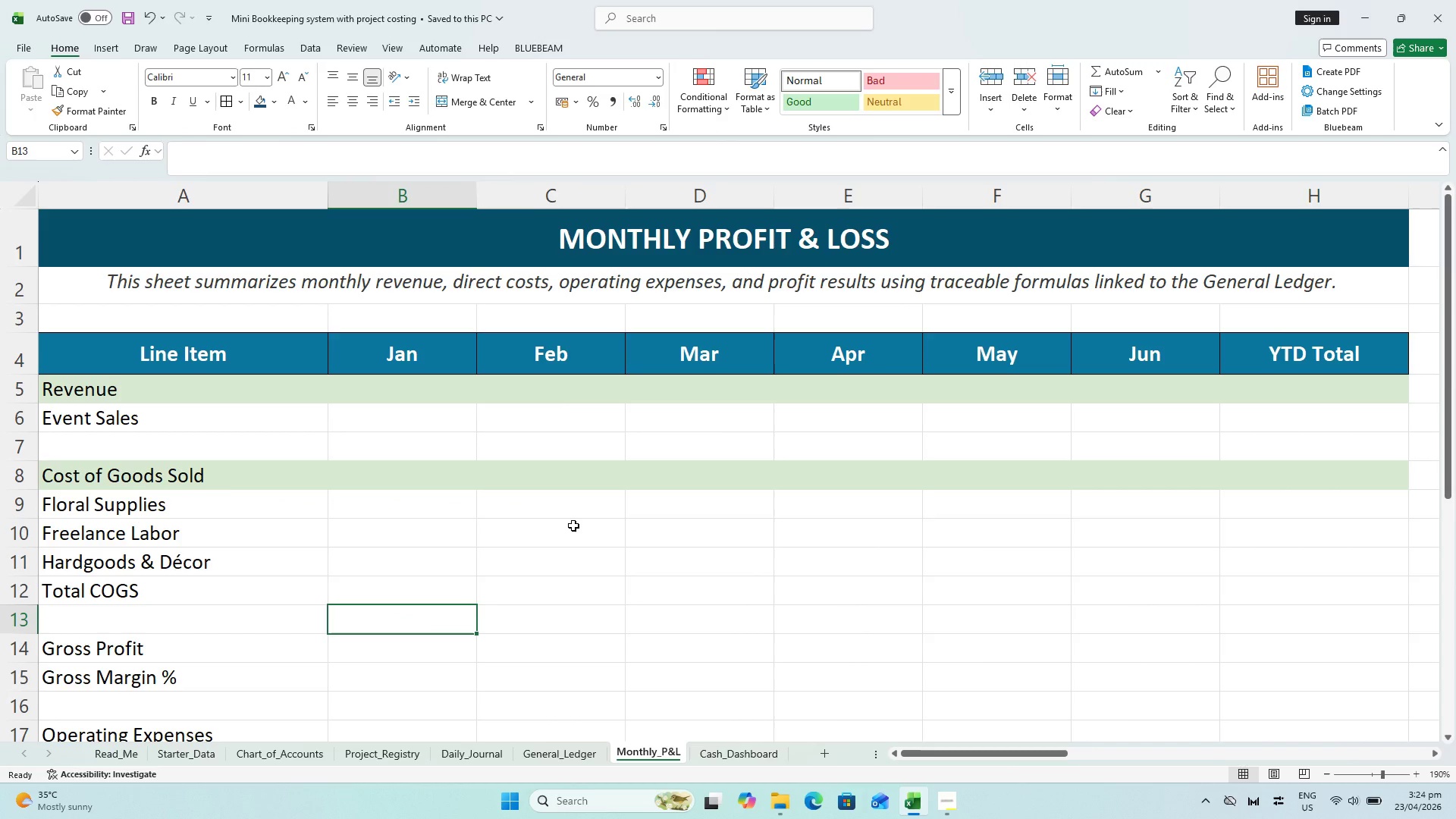 
key(Alt+AltLeft)
 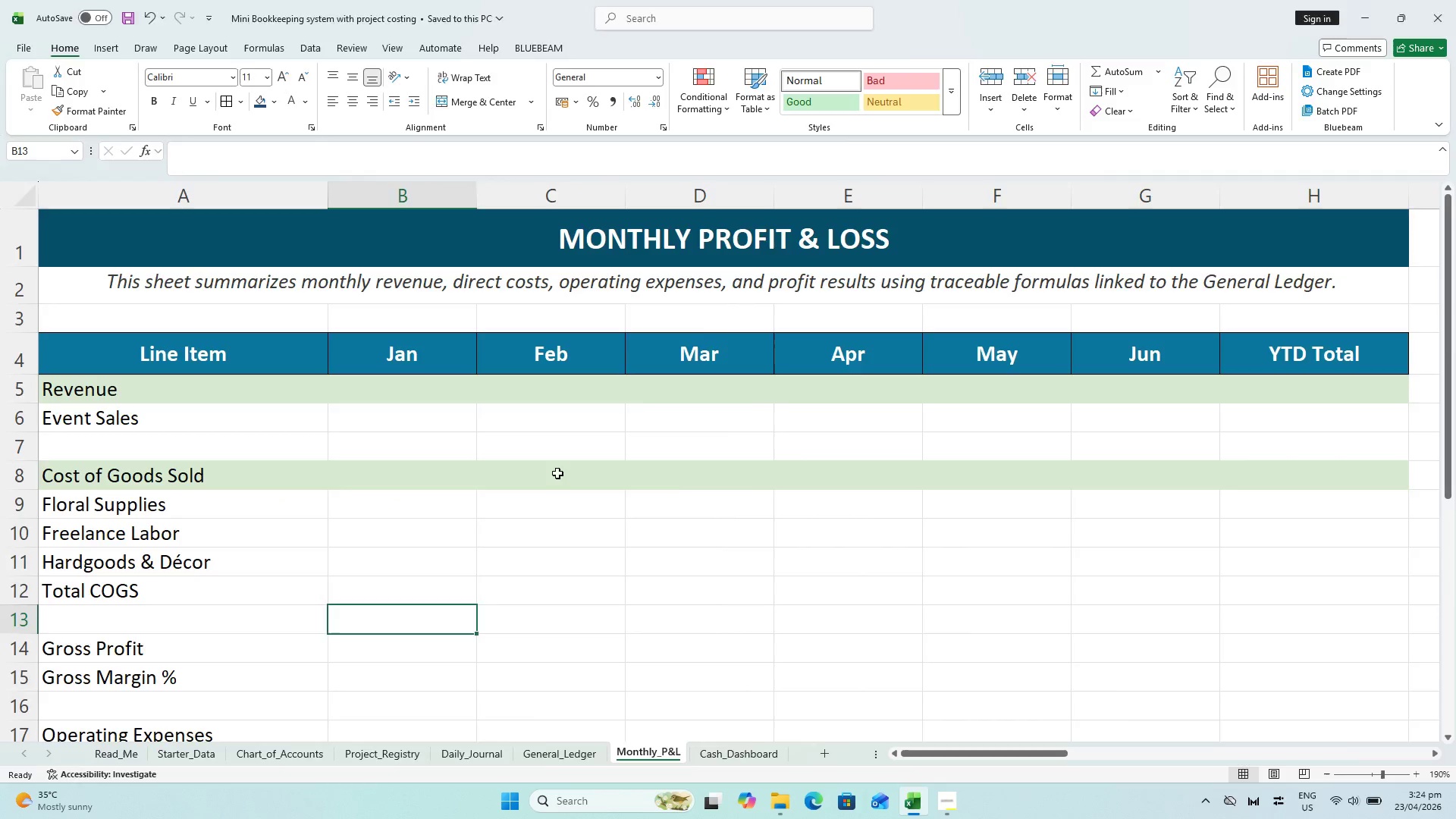 
key(Alt+Tab)